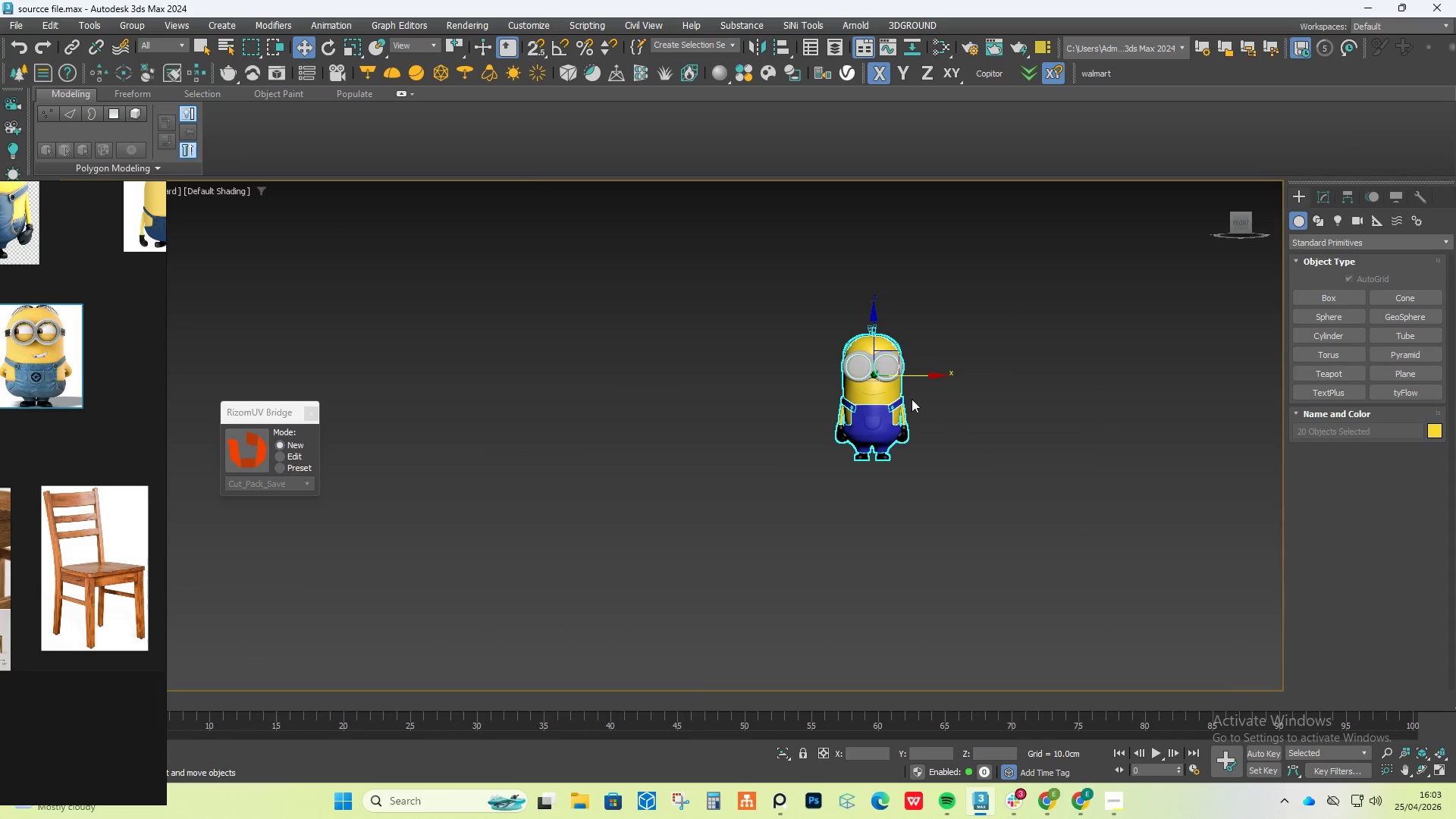 
scroll: coordinate [908, 392], scroll_direction: up, amount: 5.0
 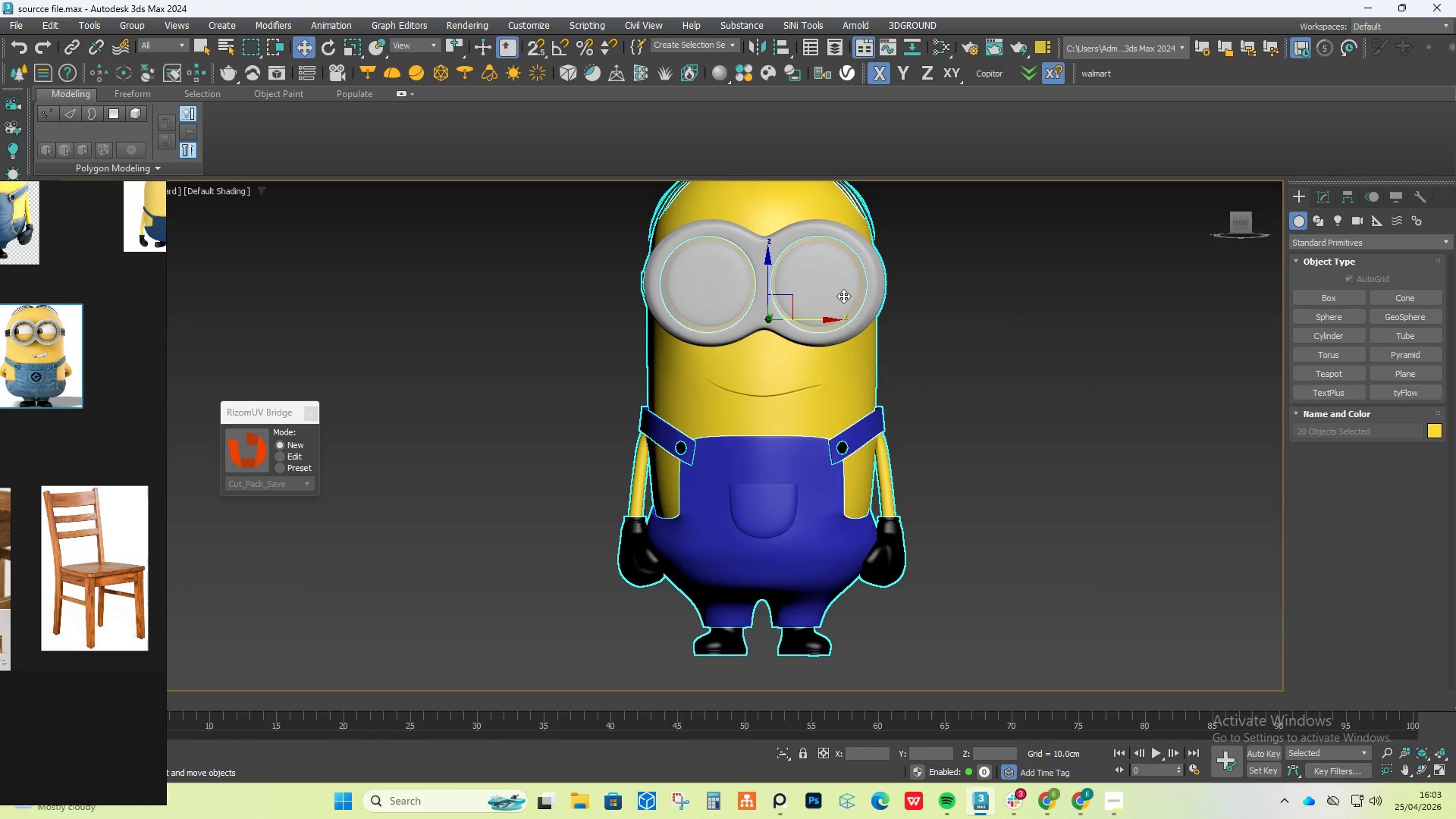 
left_click([843, 296])
 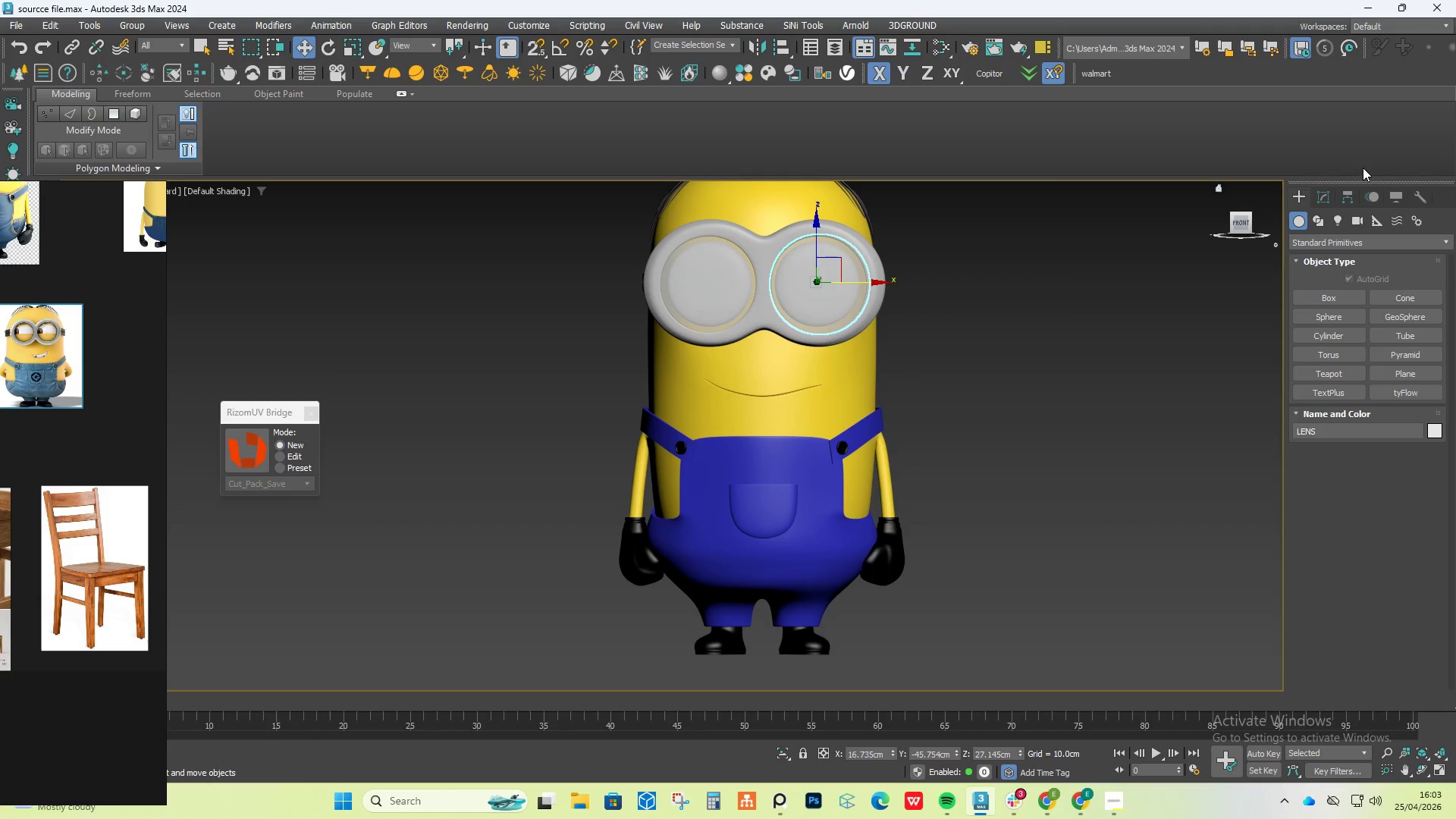 
left_click([1324, 194])
 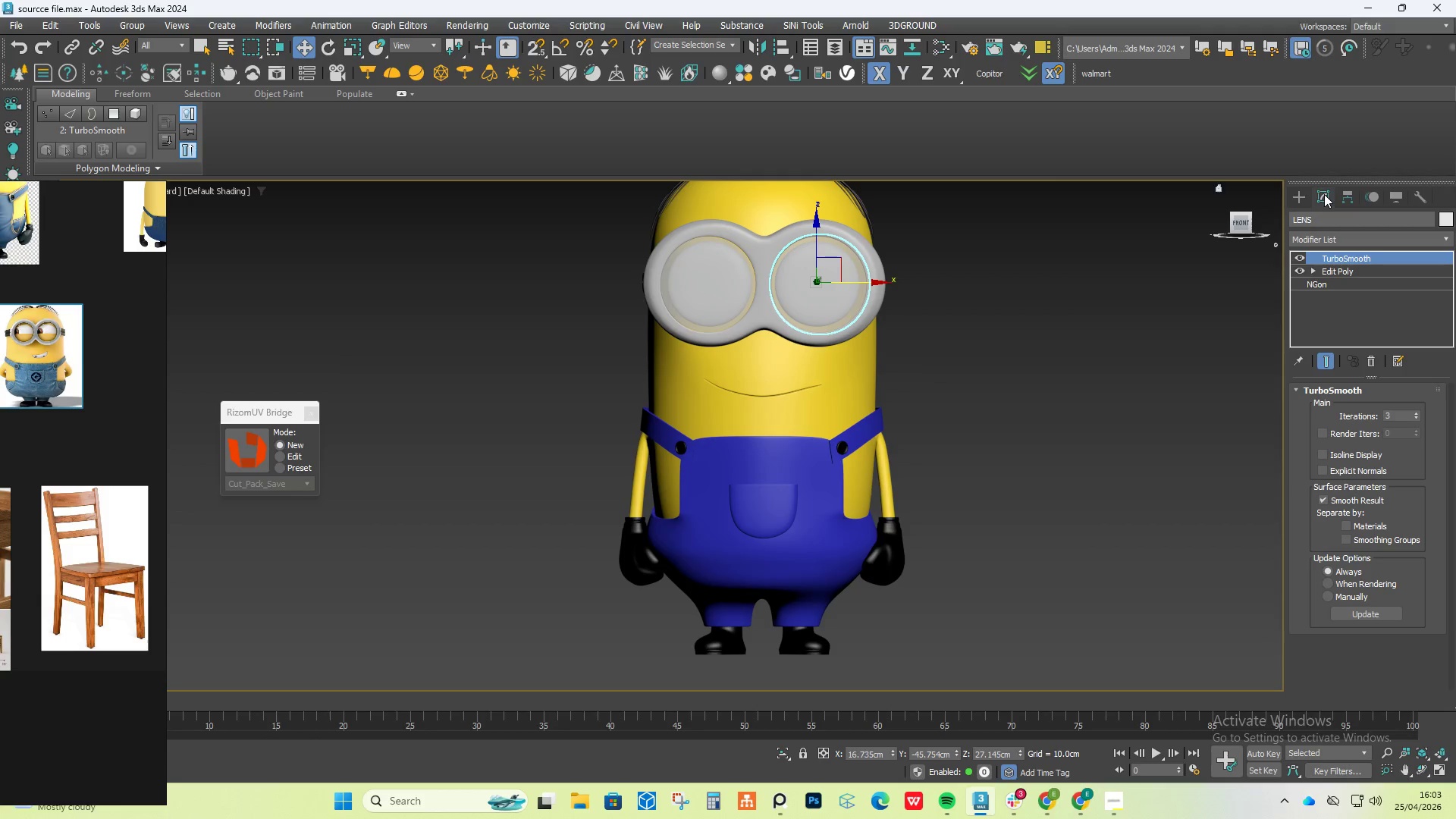 
wait(6.05)
 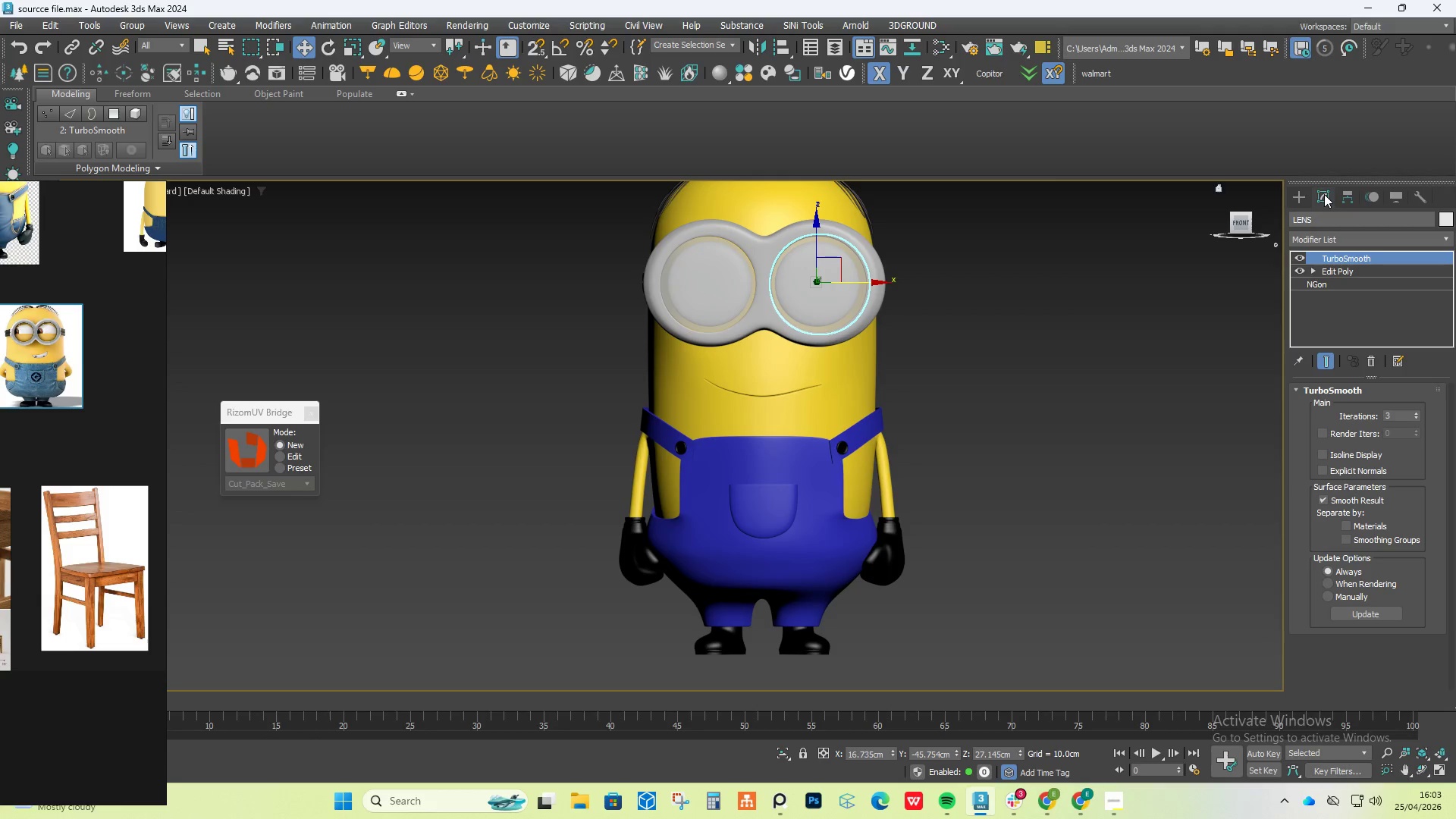 
left_click([711, 246])
 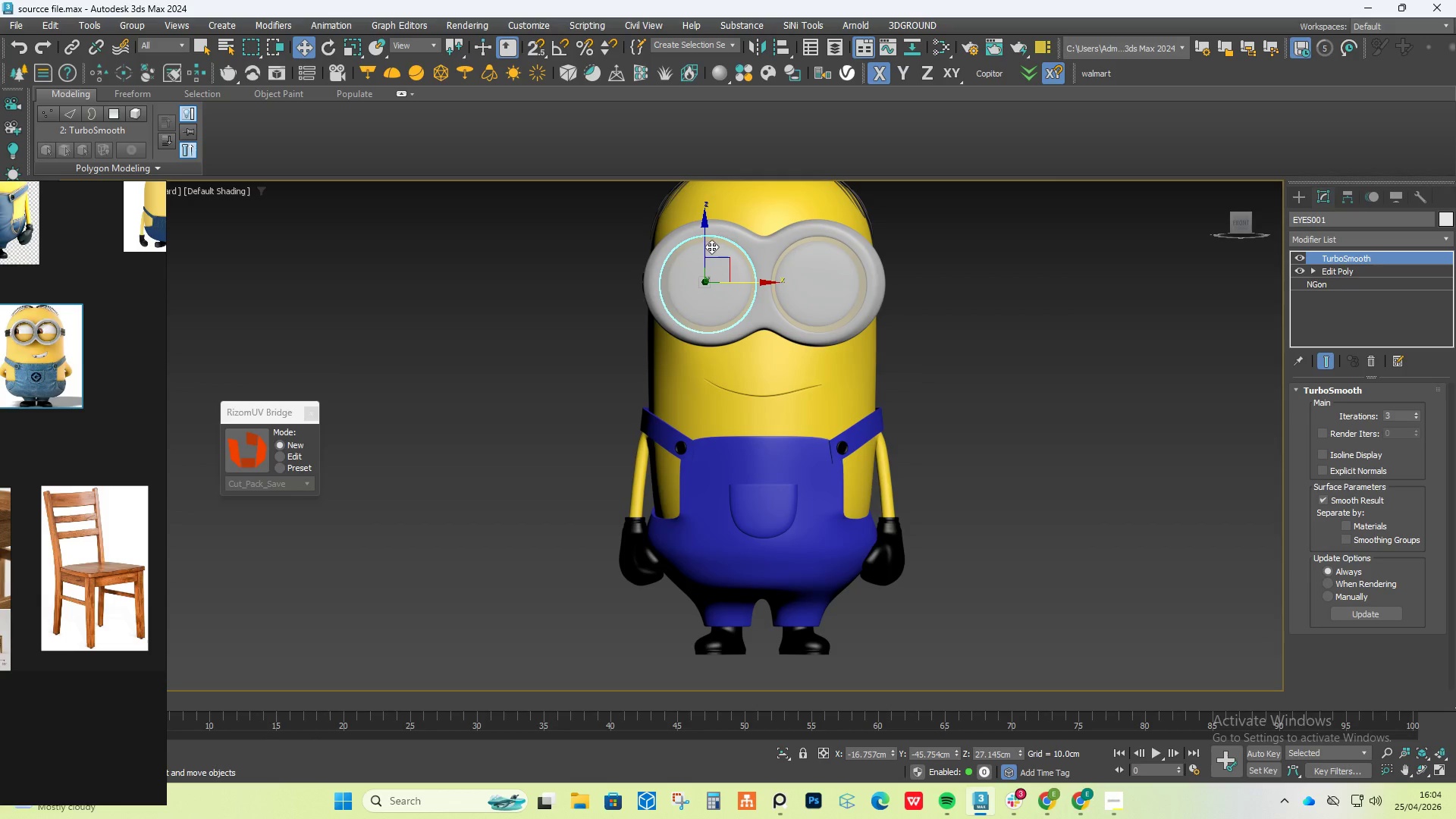 
hold_key(key=AltLeft, duration=1.99)
 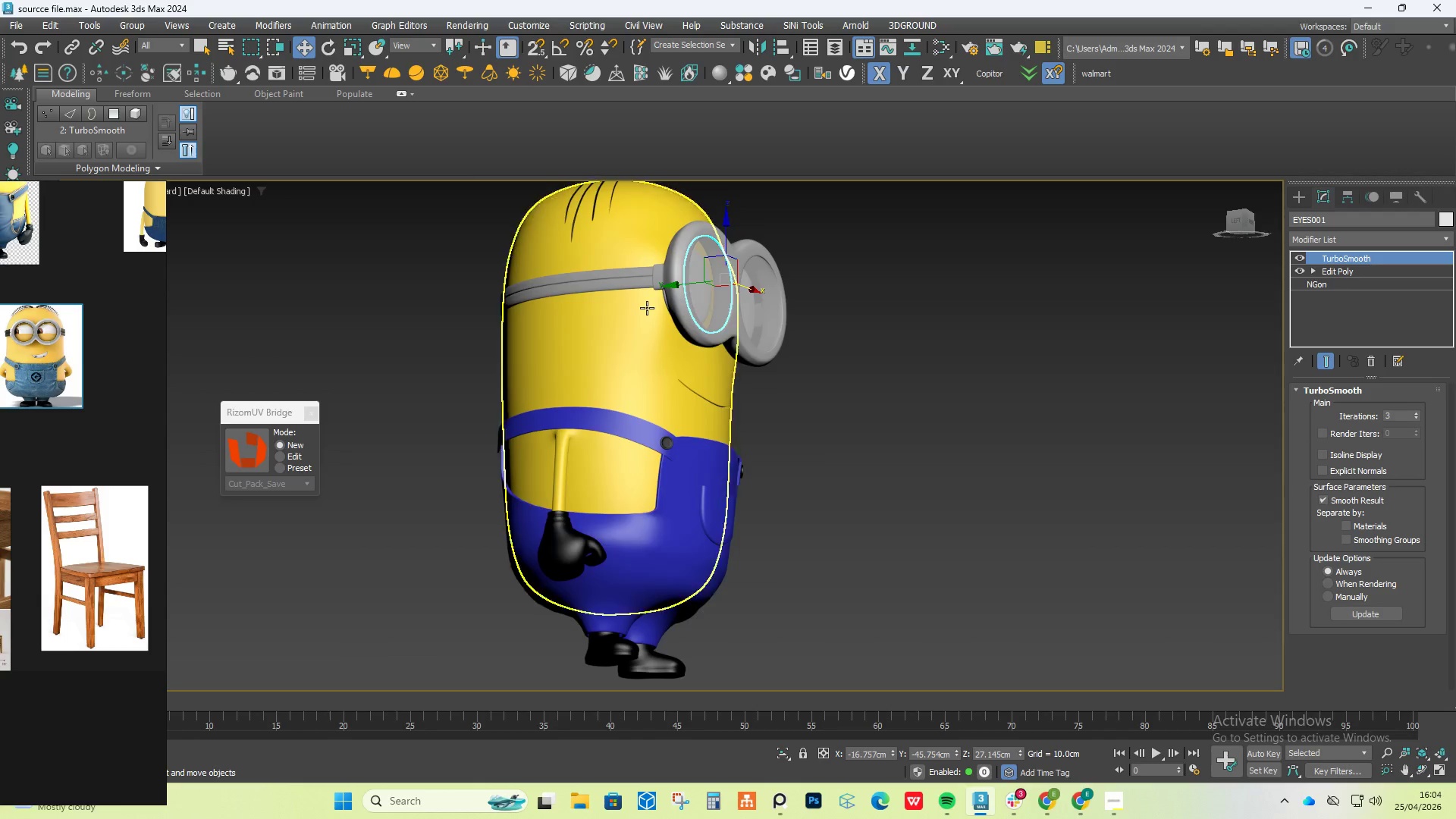 
hold_key(key=AltLeft, duration=0.62)
 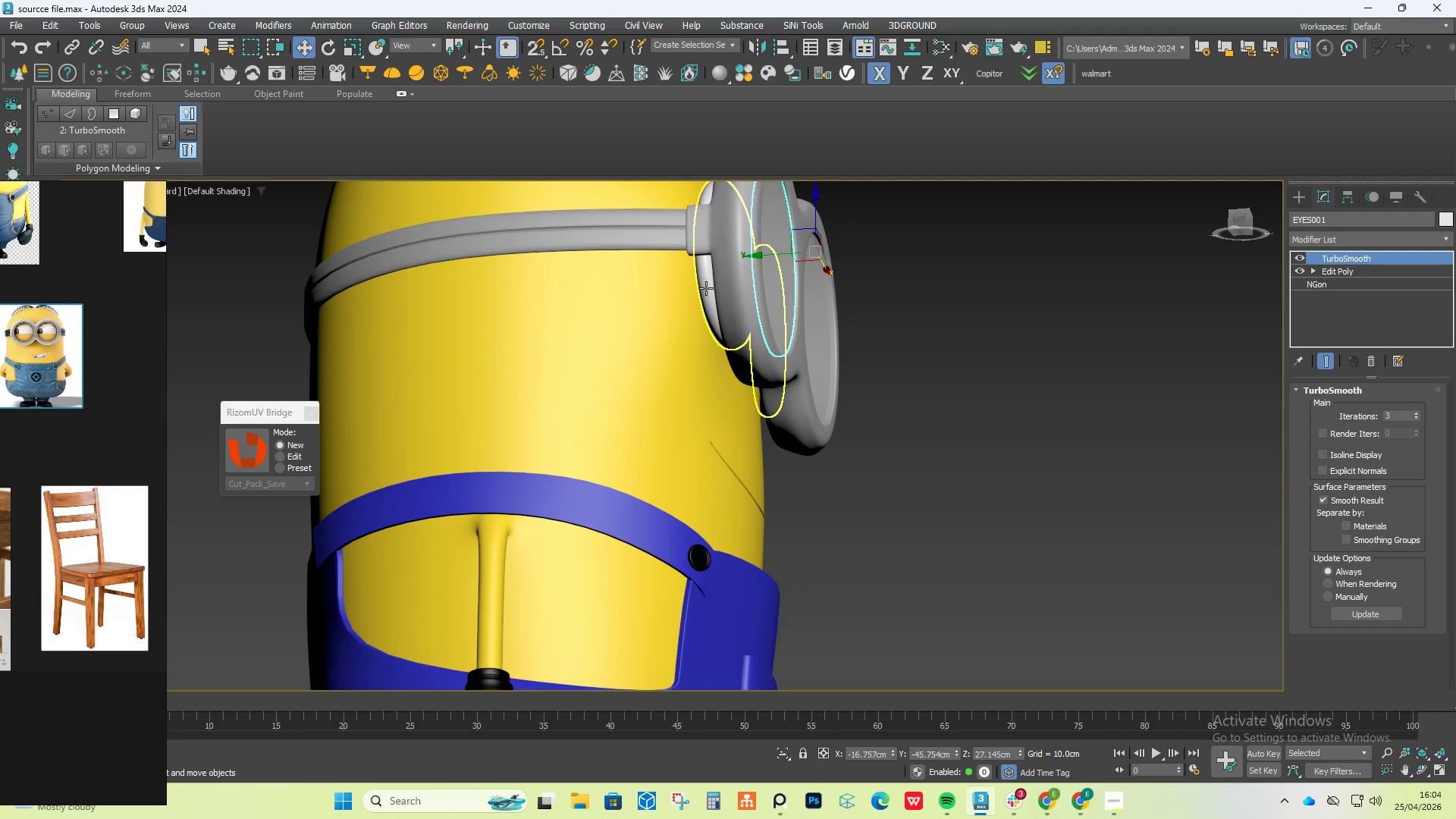 
scroll: coordinate [642, 308], scroll_direction: up, amount: 2.0
 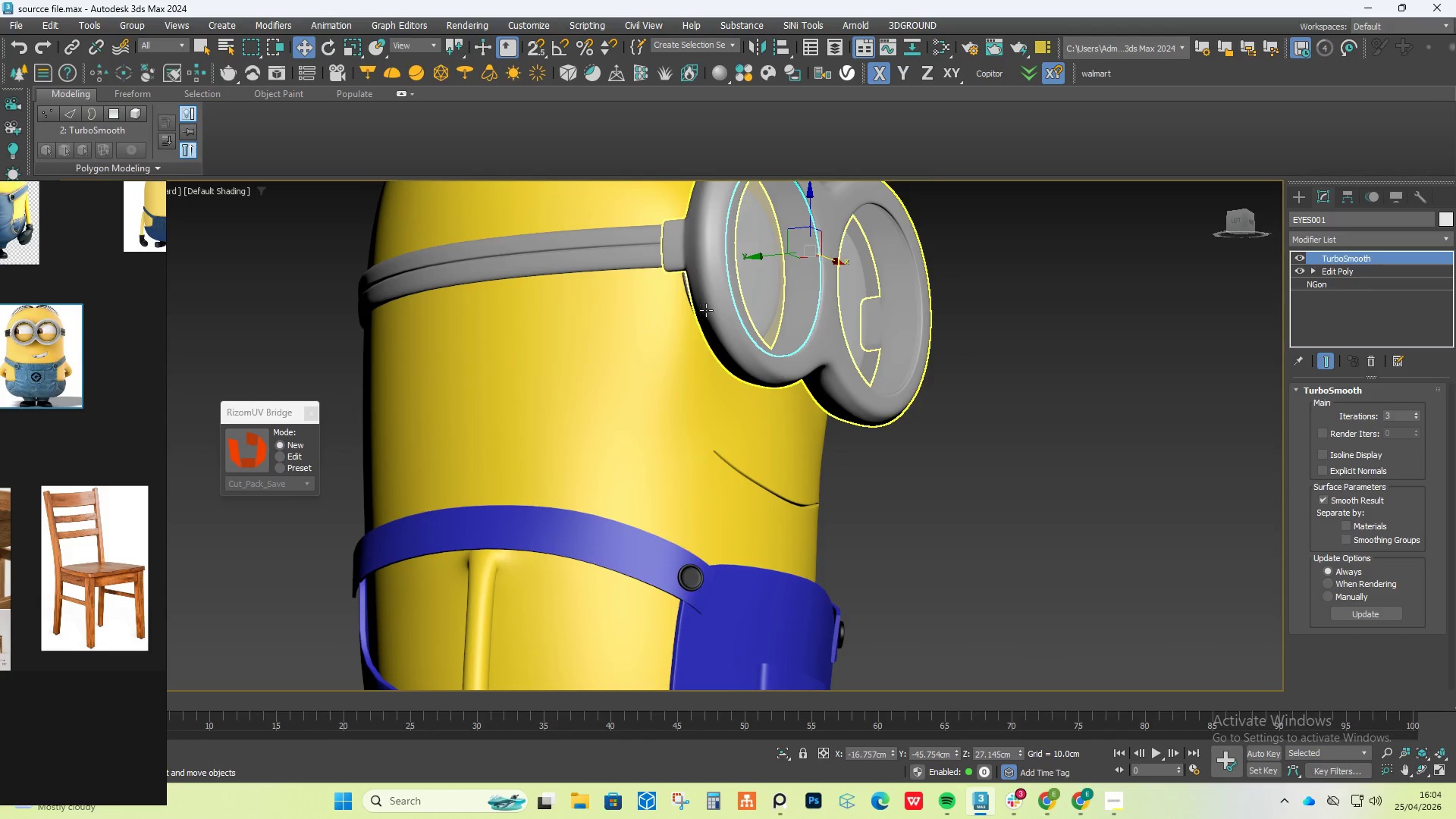 
left_click([706, 287])
 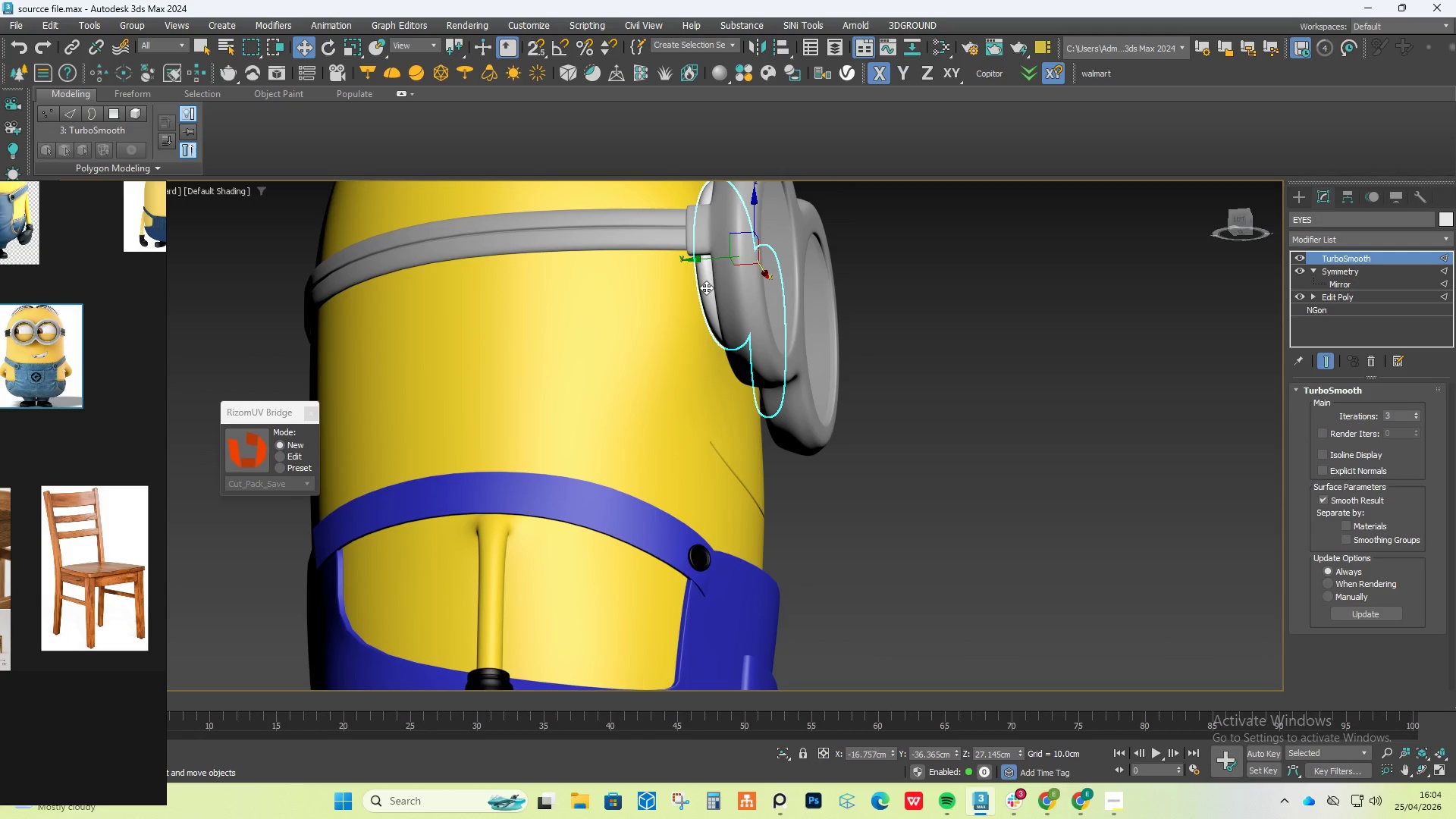 
hold_key(key=AltLeft, duration=0.7)
 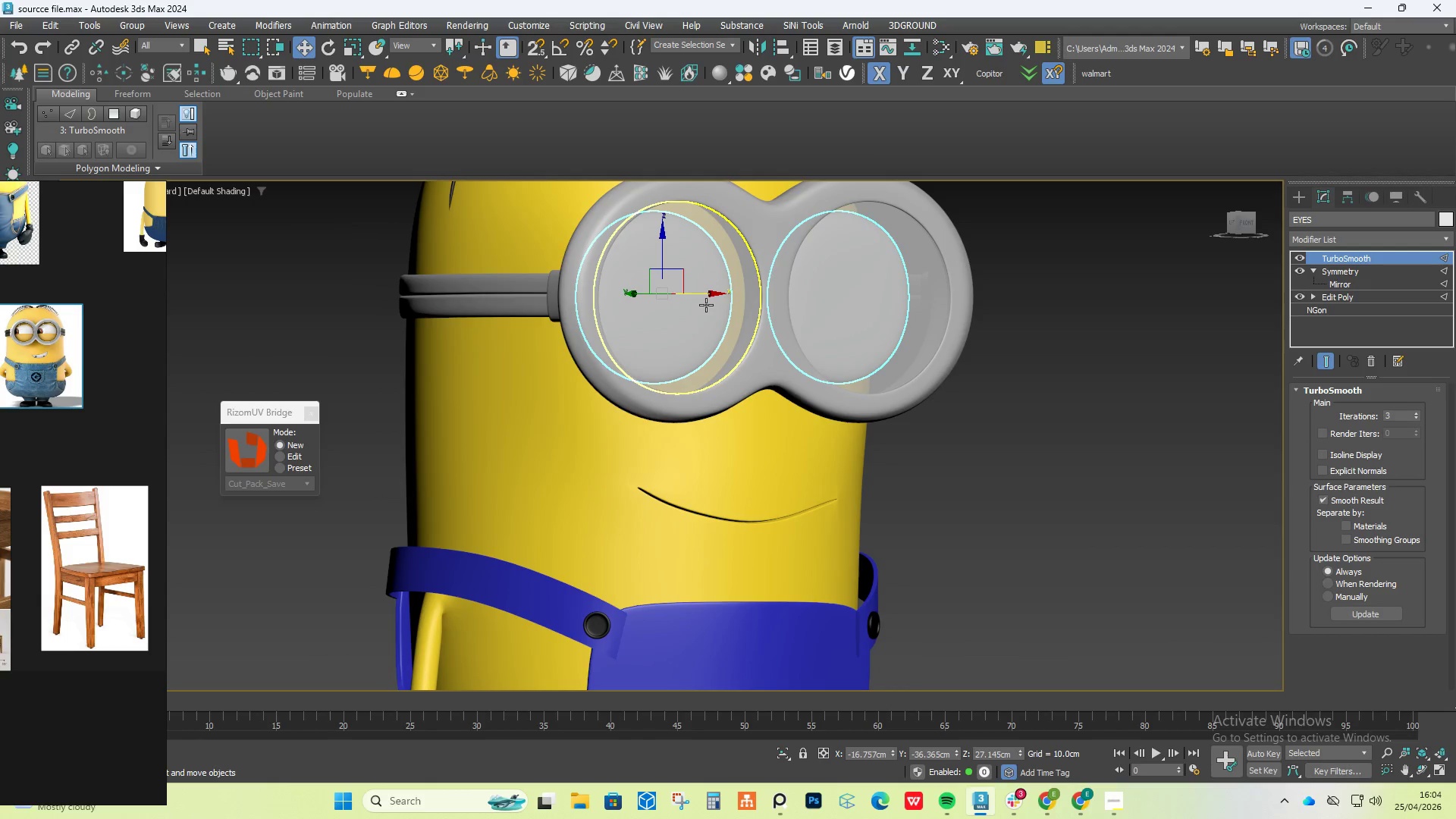 
left_click([706, 305])
 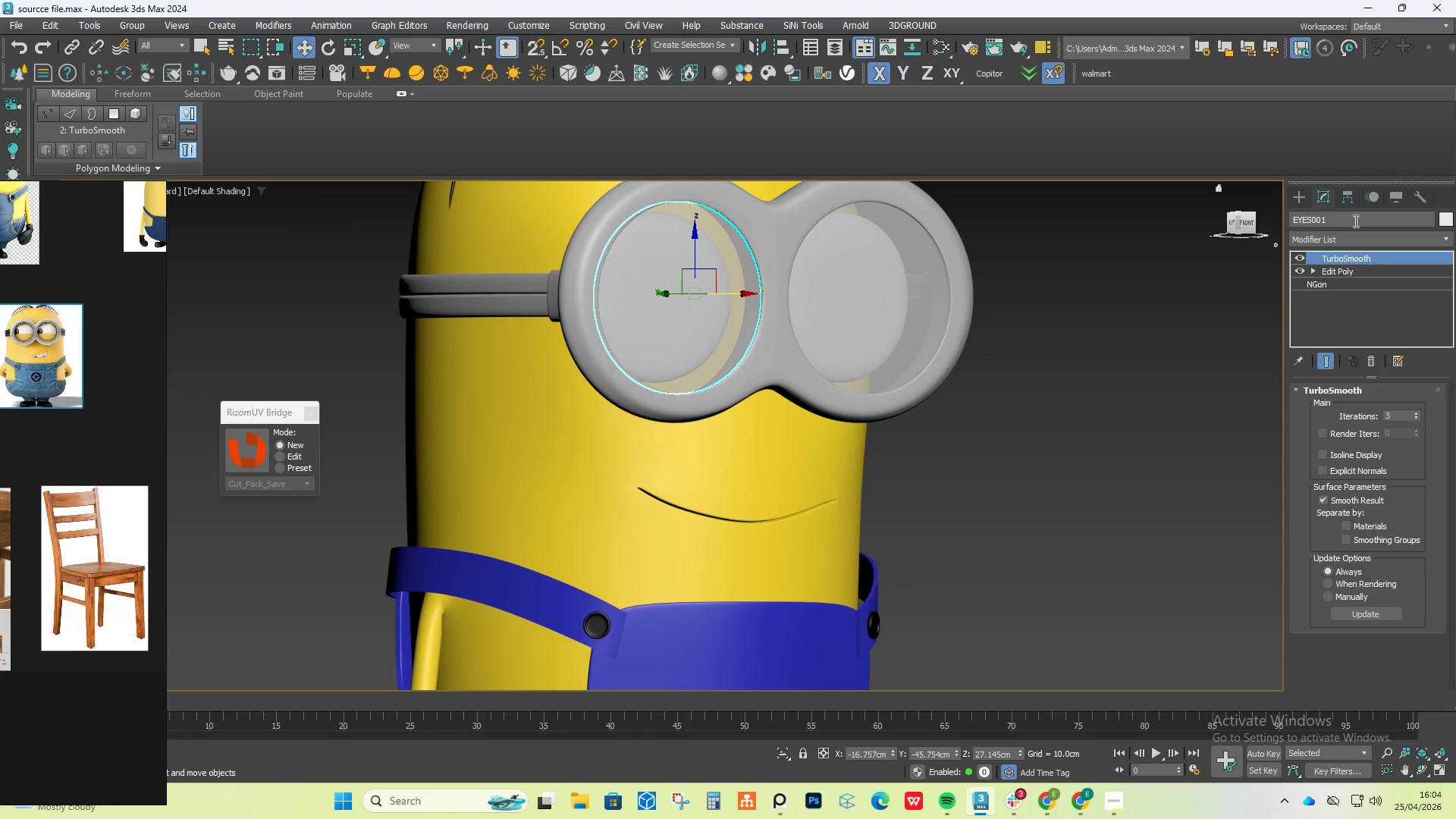 
left_click_drag(start_coordinate=[1351, 223], to_coordinate=[1235, 231])
 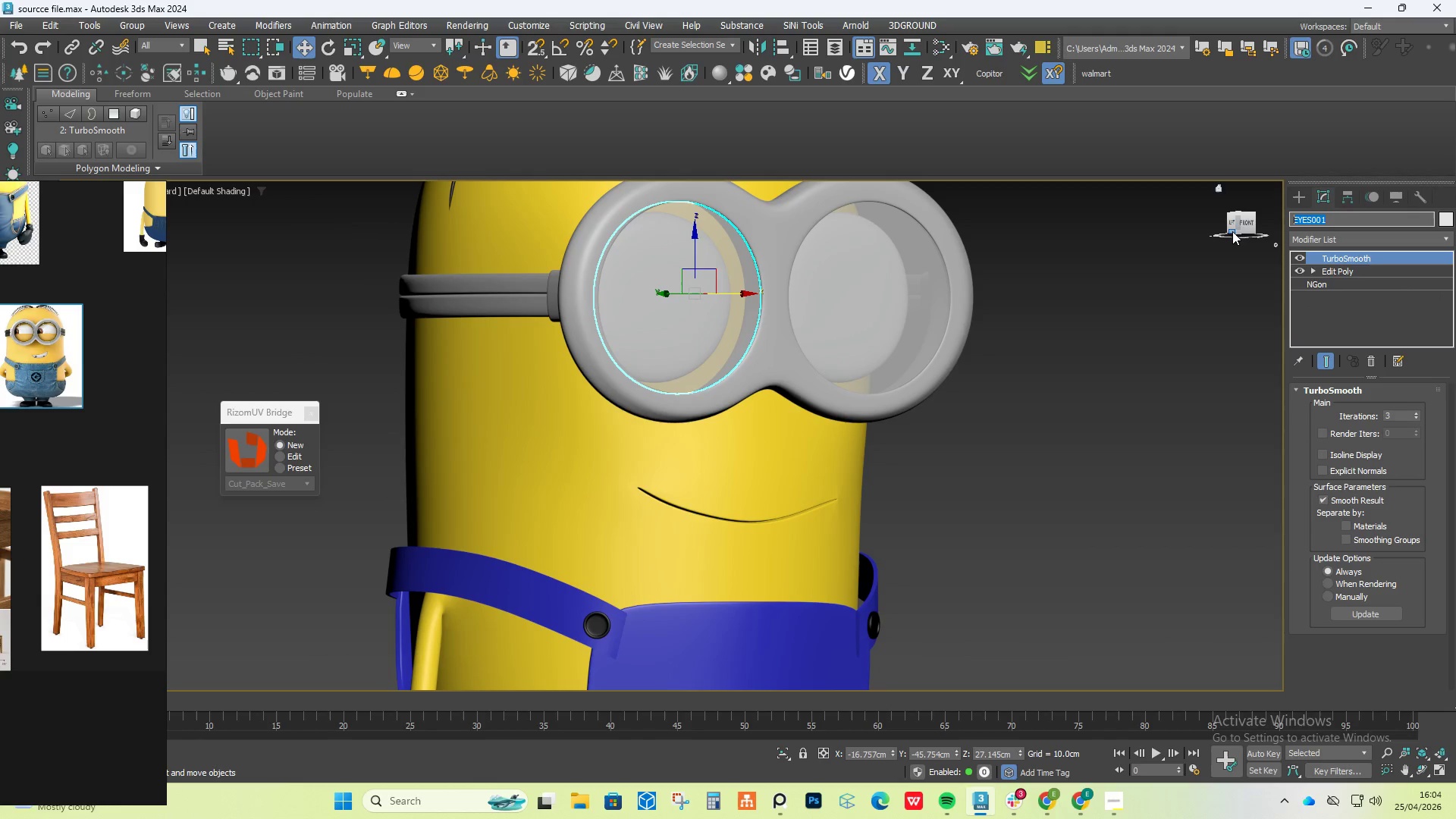 
type(lens)
 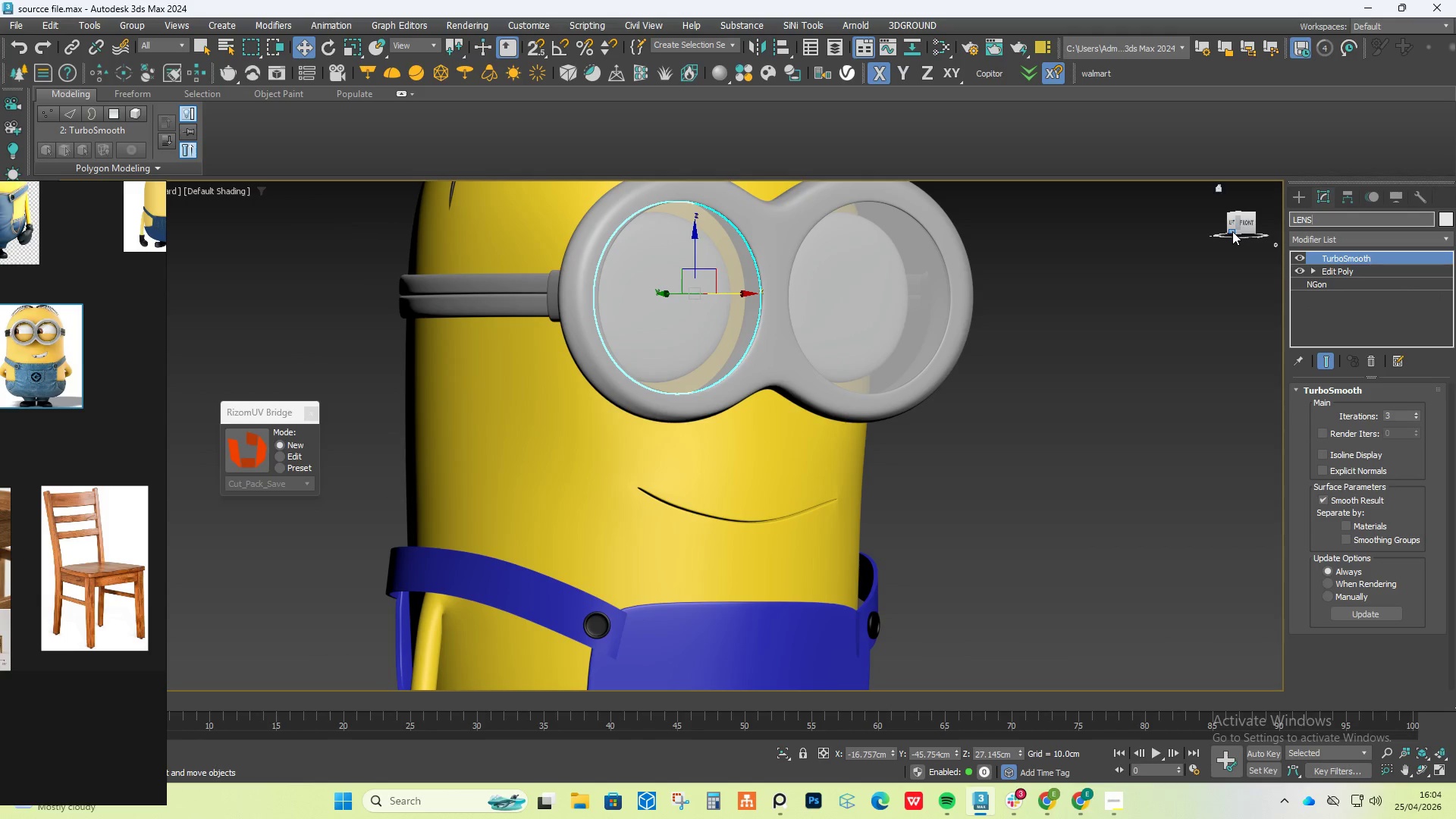 
key(Enter)
 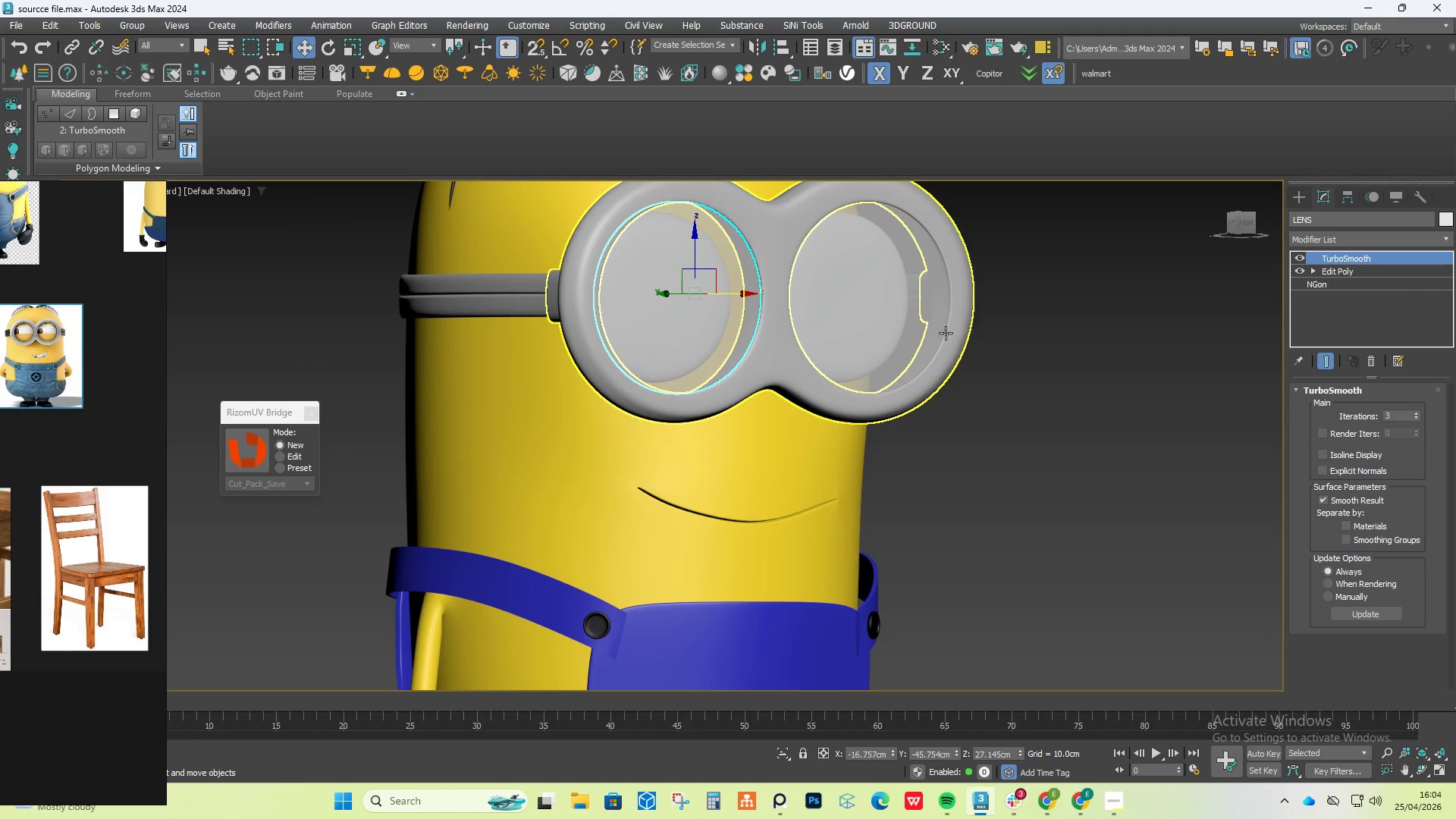 
hold_key(key=AltLeft, duration=0.73)
 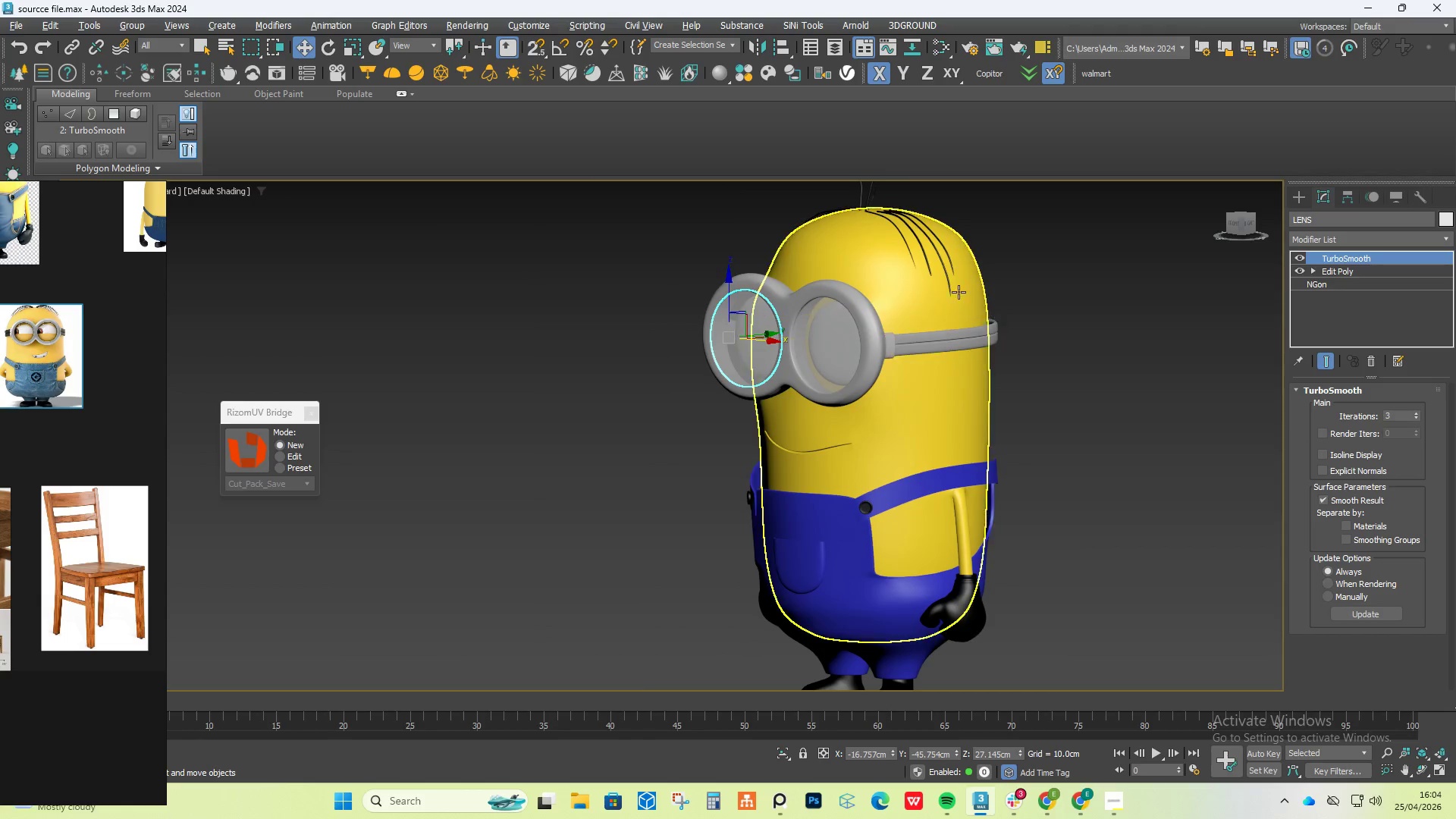 
scroll: coordinate [815, 379], scroll_direction: down, amount: 2.0
 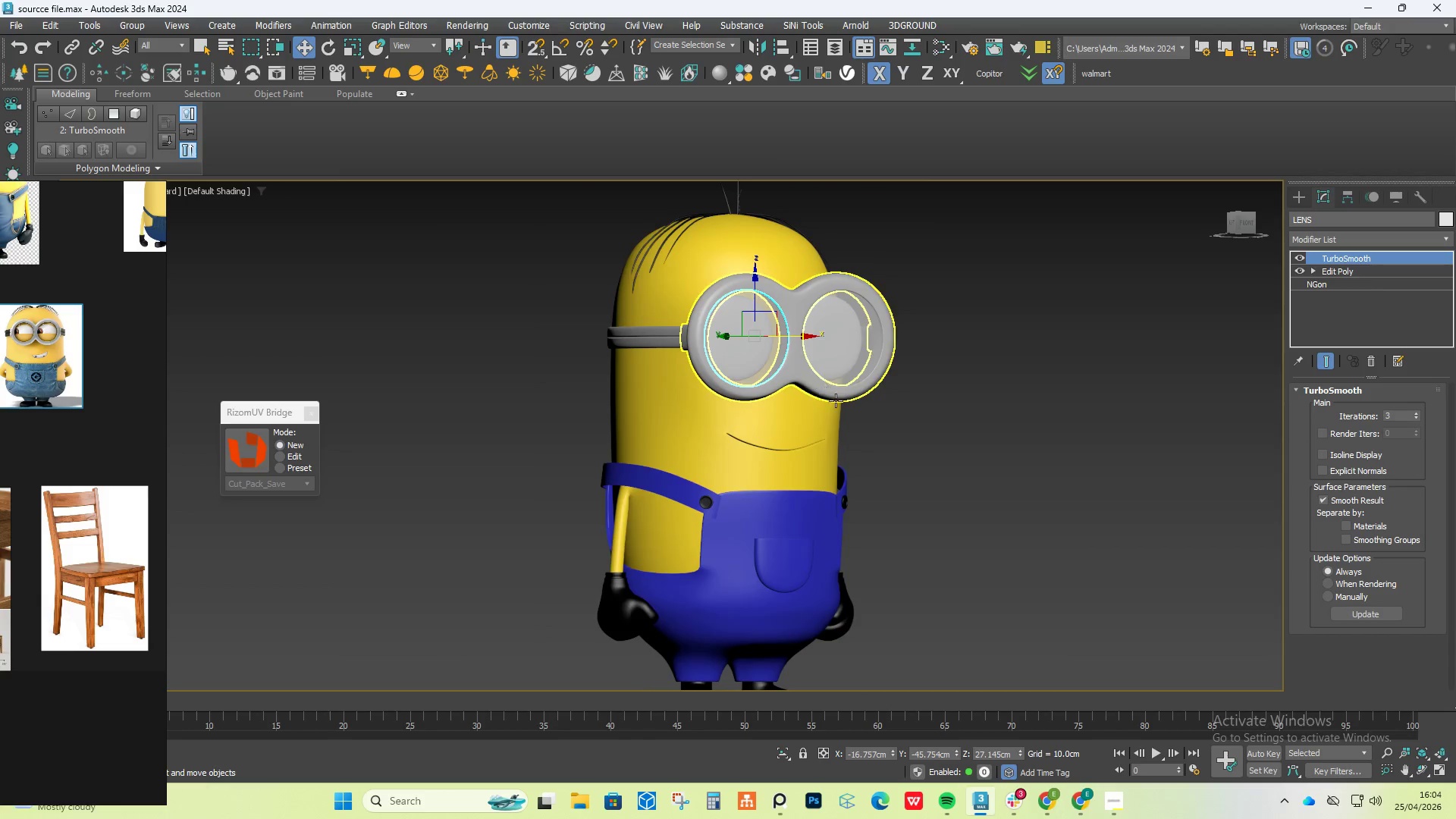 
scroll: coordinate [961, 281], scroll_direction: up, amount: 2.0
 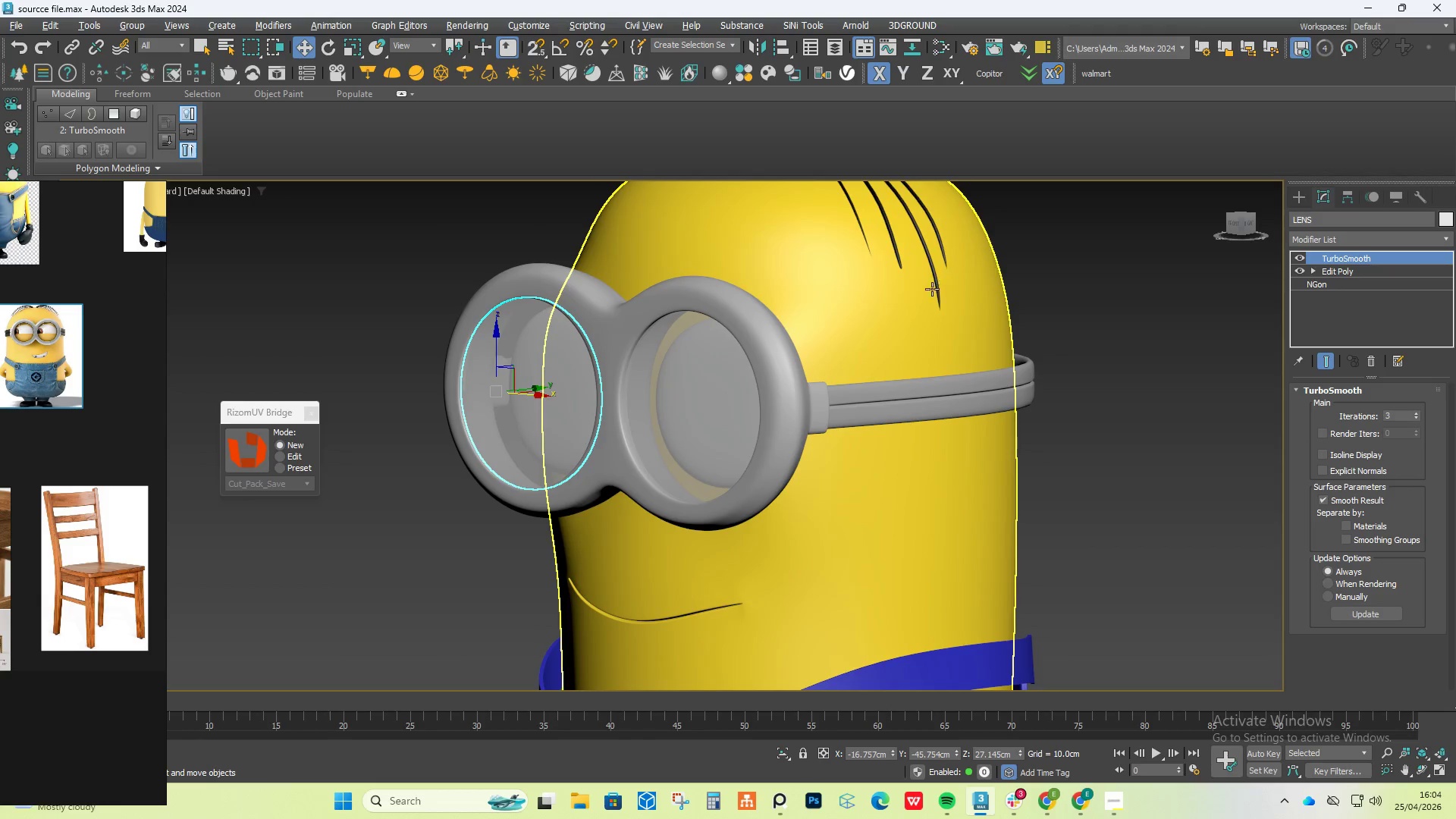 
left_click([927, 289])
 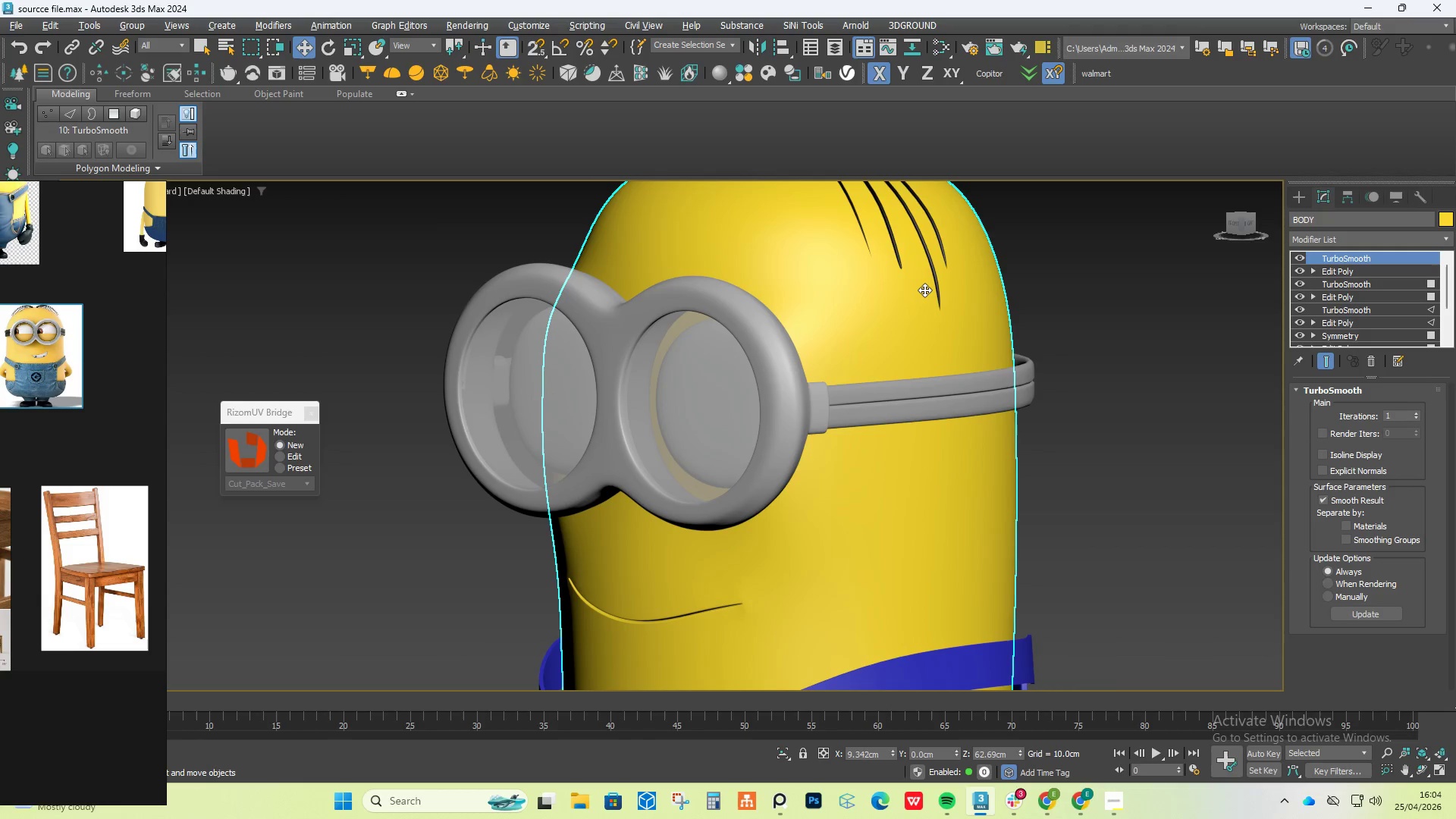 
scroll: coordinate [923, 297], scroll_direction: down, amount: 5.0
 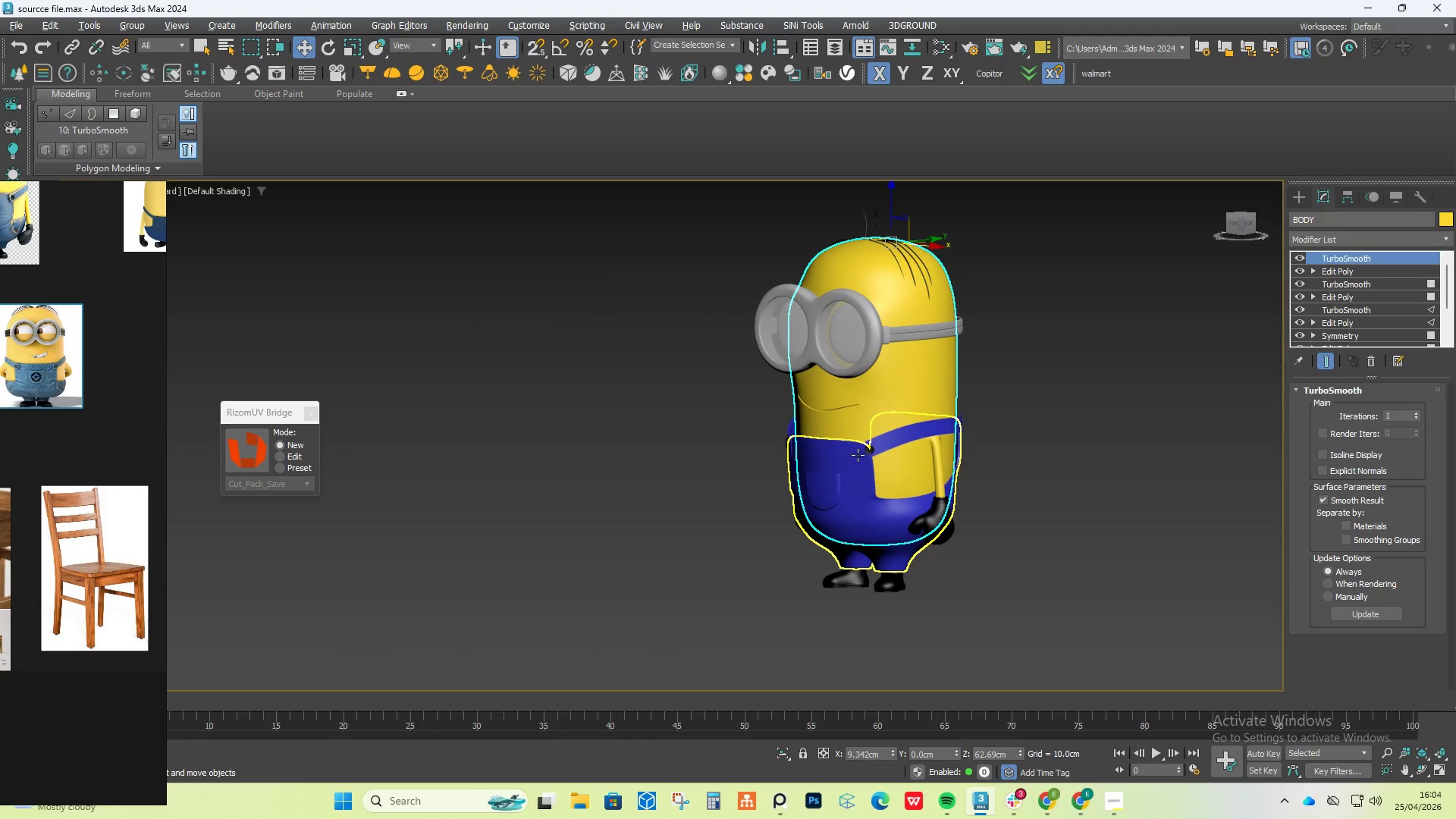 
left_click([867, 450])
 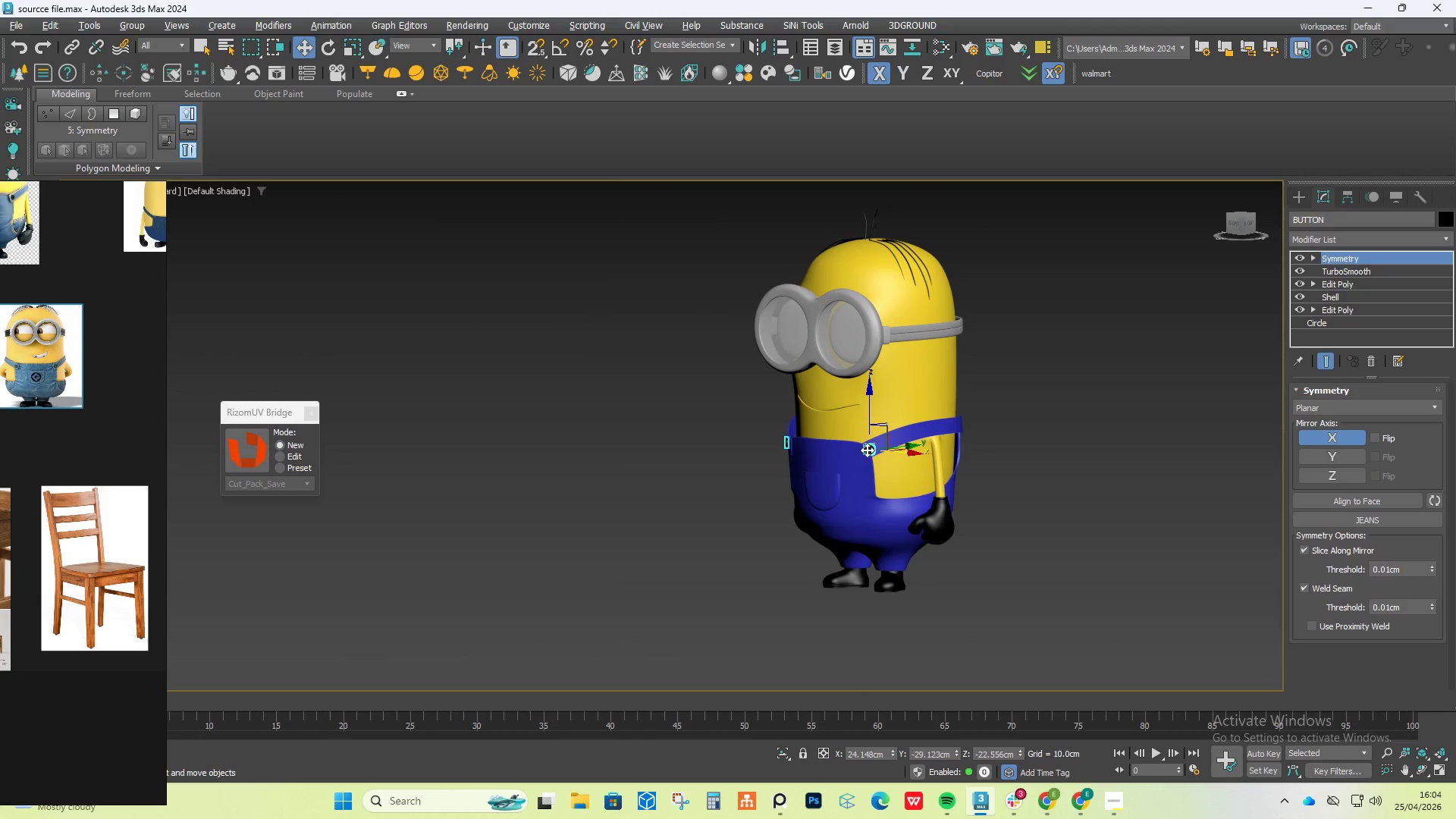 
key(Control+S)
 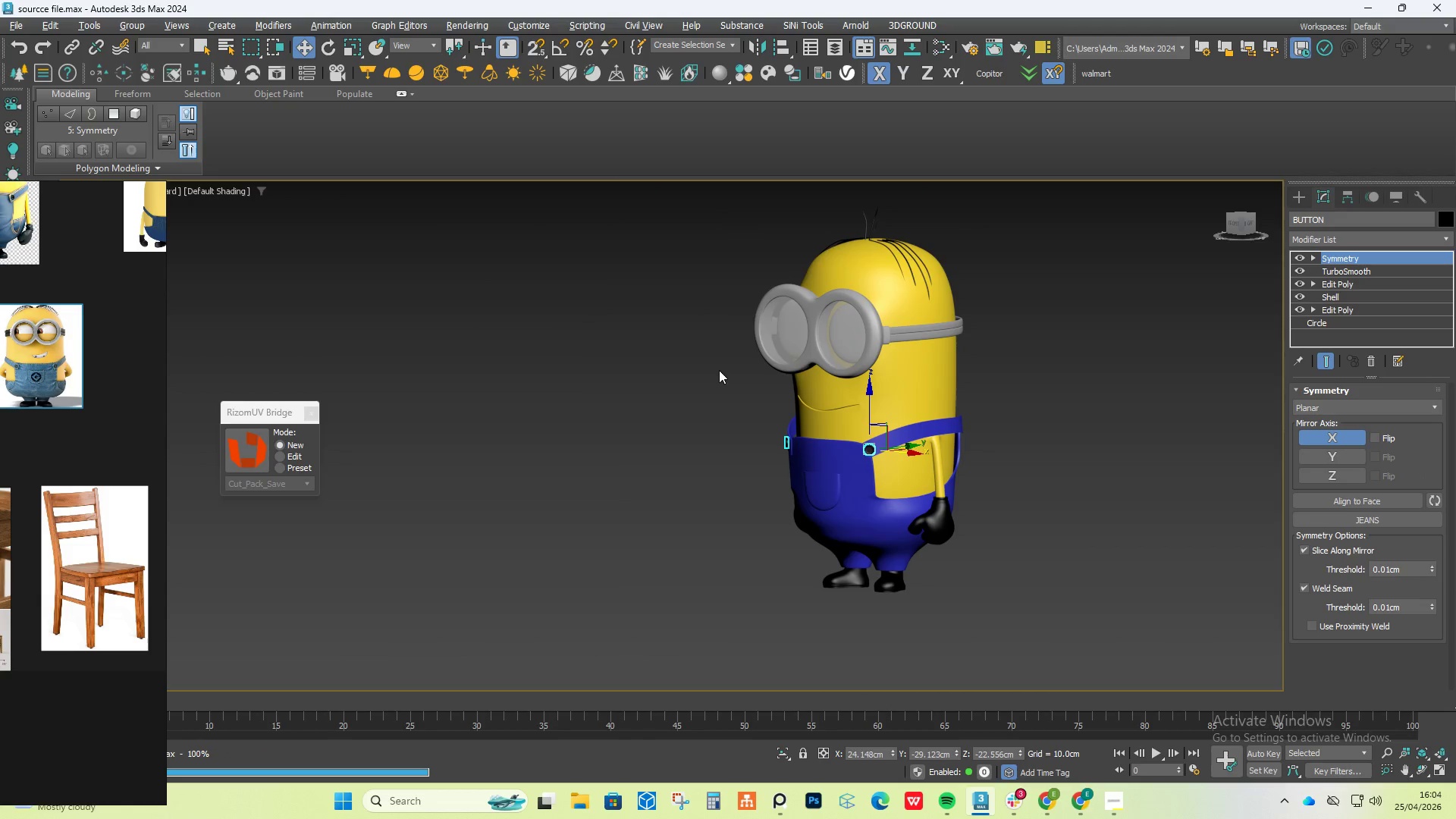 
left_click_drag(start_coordinate=[639, 260], to_coordinate=[1012, 556])
 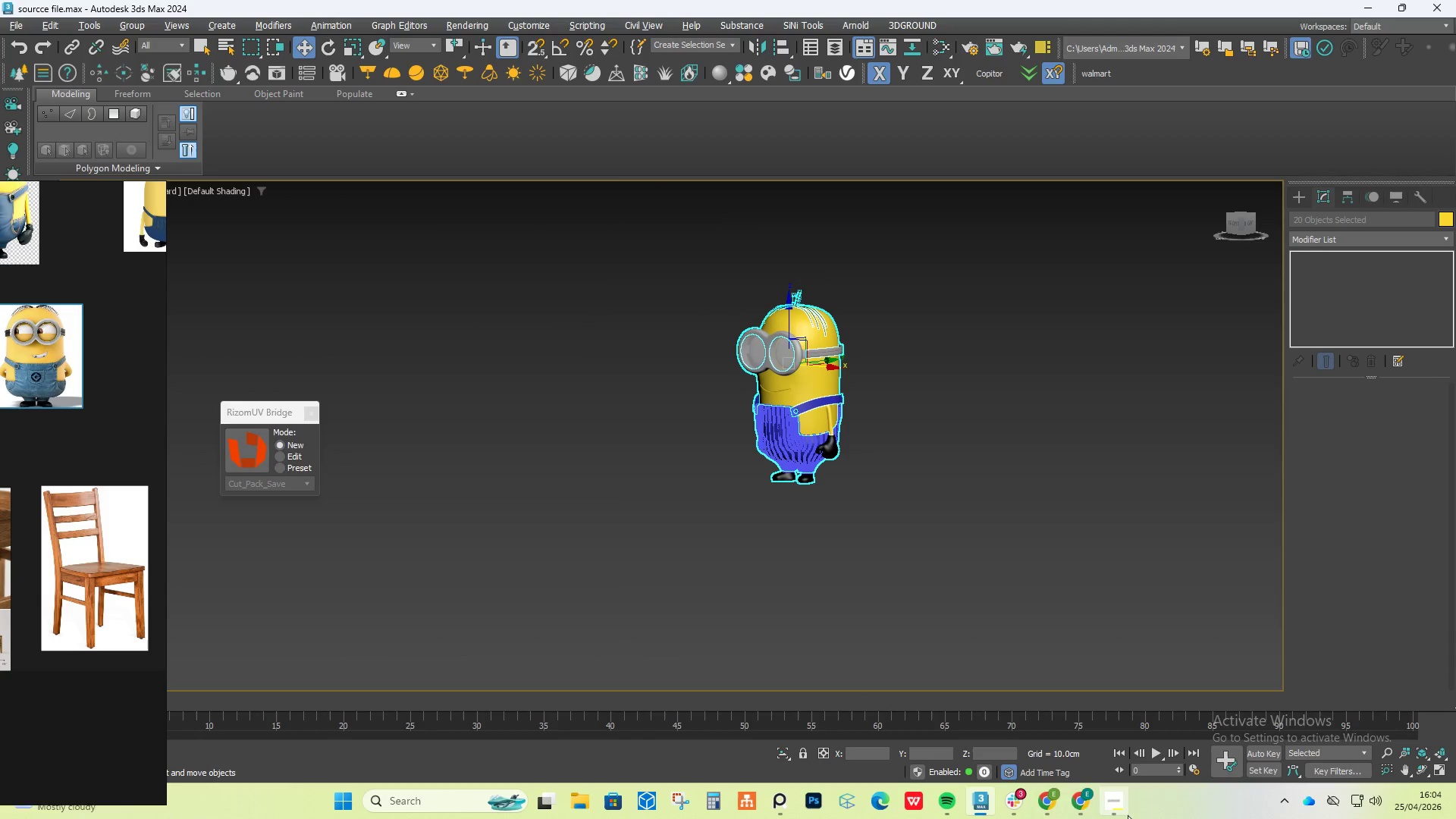 
scroll: coordinate [718, 369], scroll_direction: down, amount: 2.0
 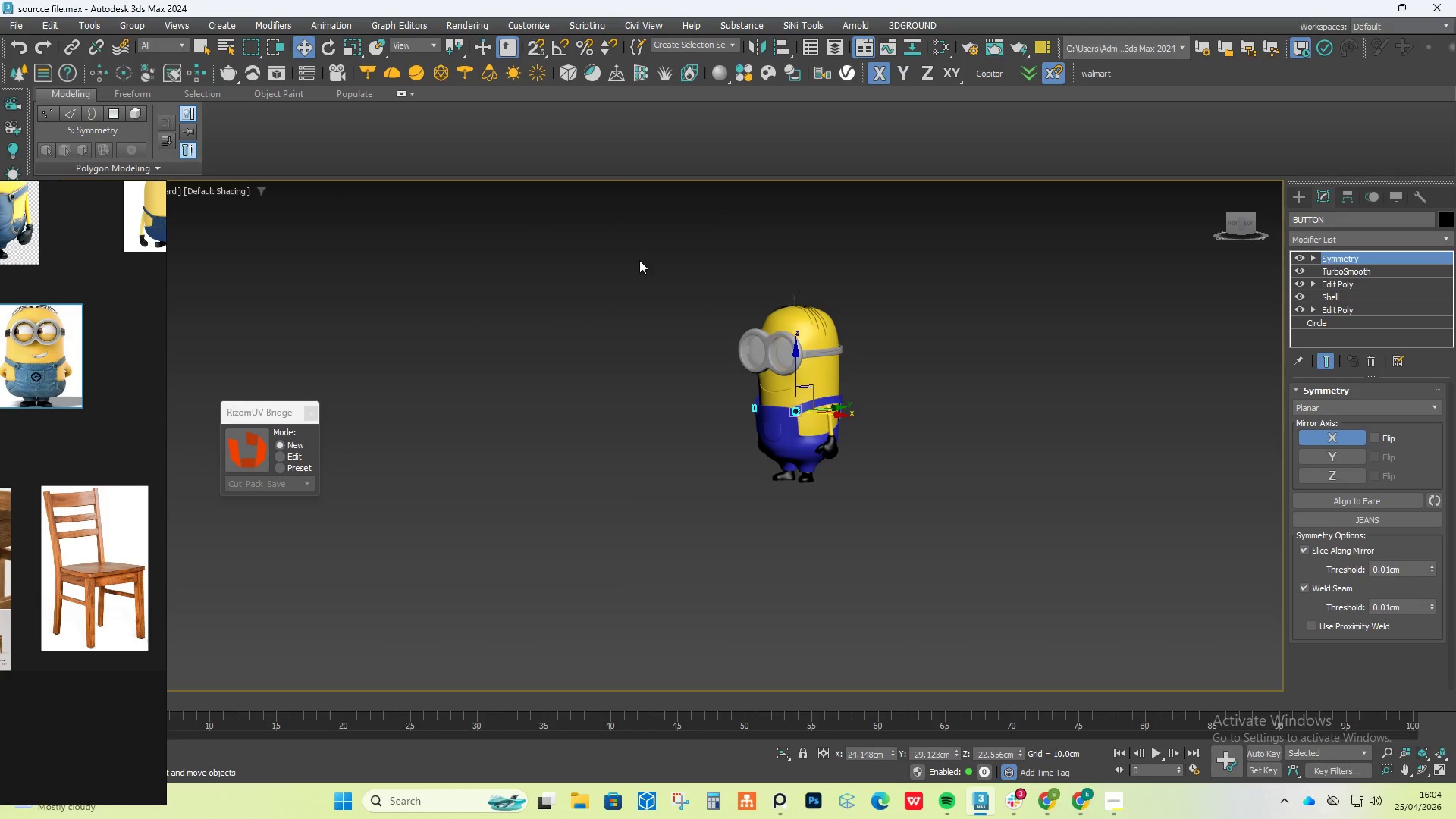 
left_click([1125, 807])